 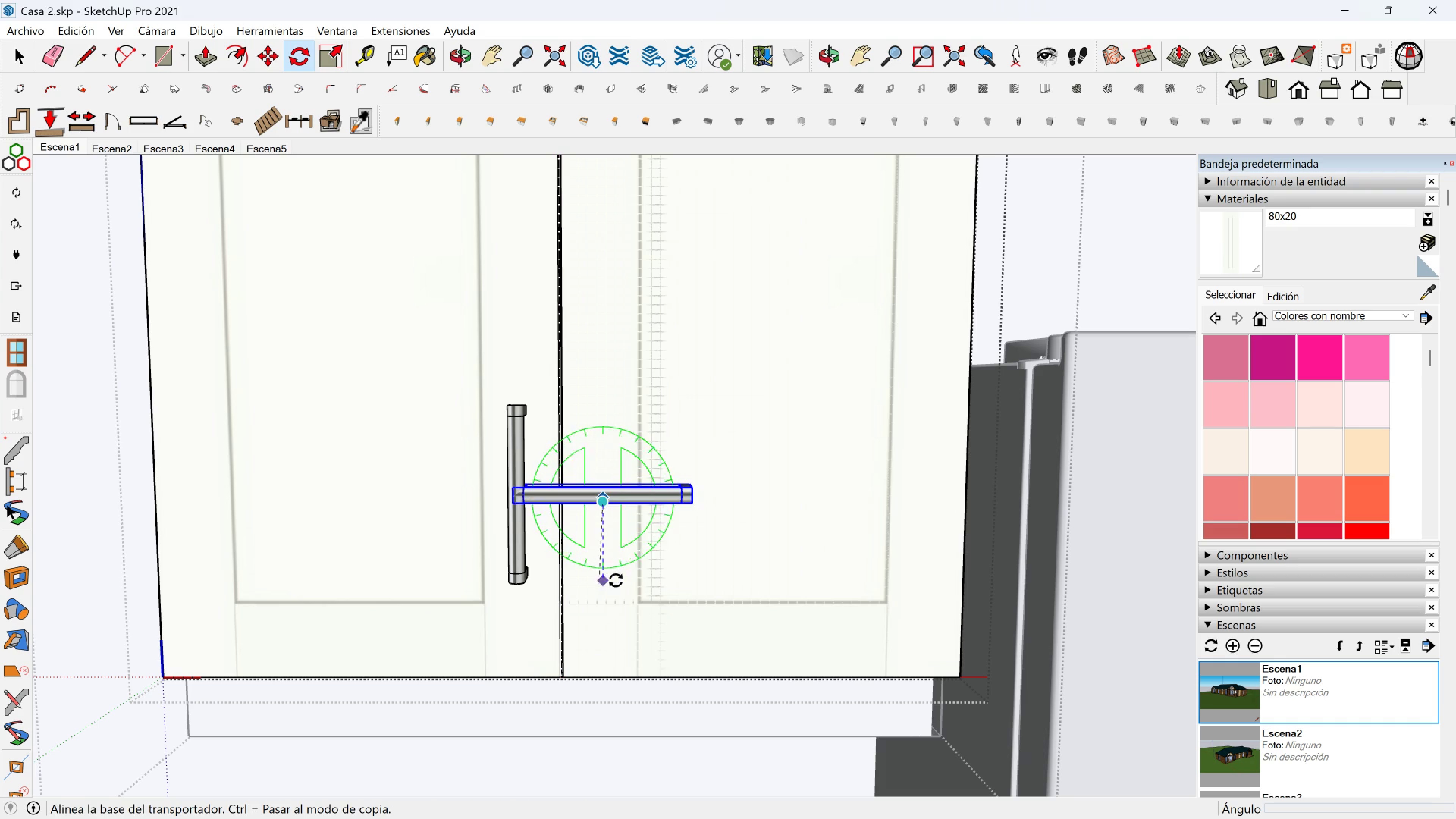 
left_click([598, 625])
 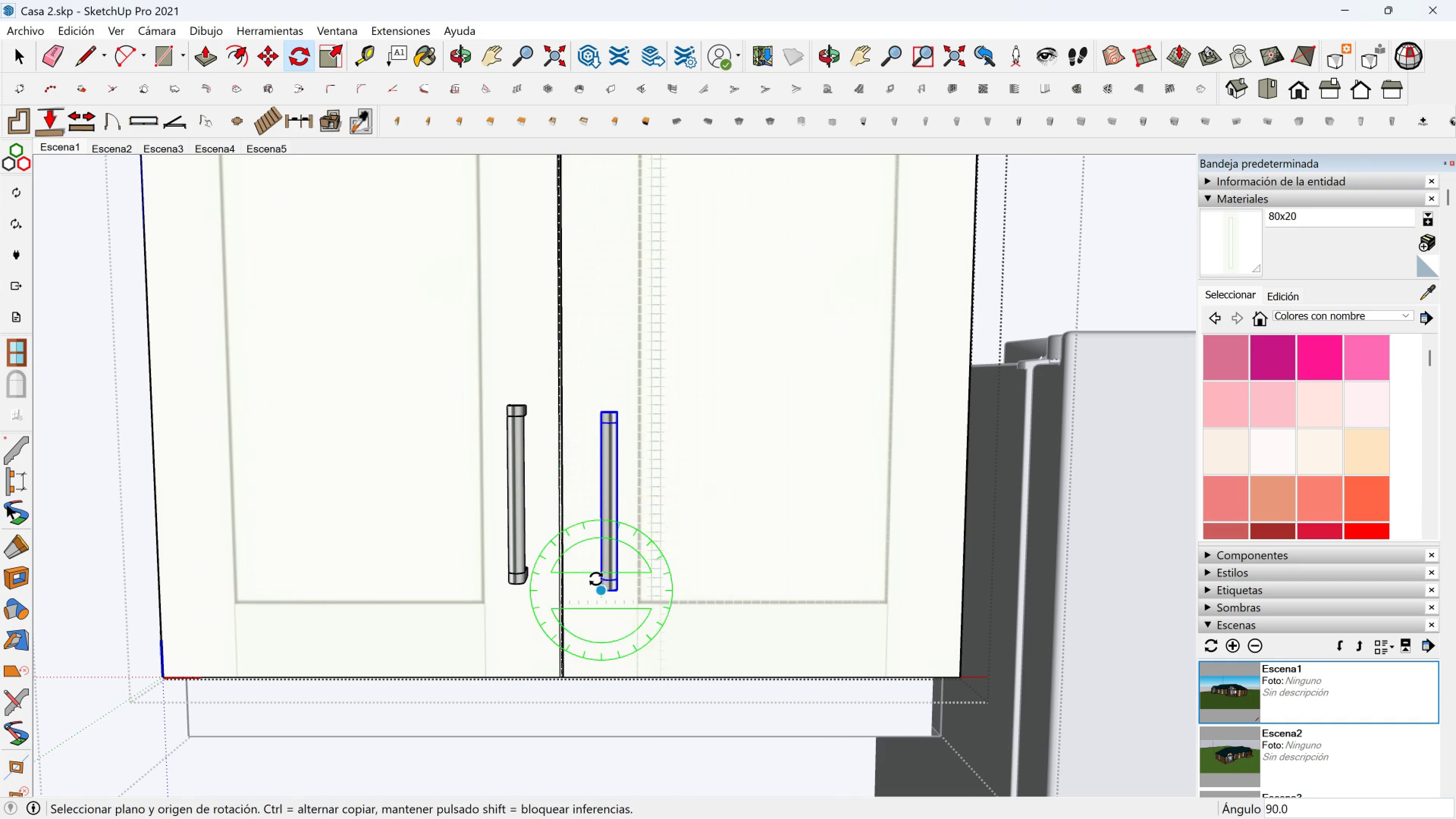 
scroll: coordinate [596, 419], scroll_direction: down, amount: 7.0
 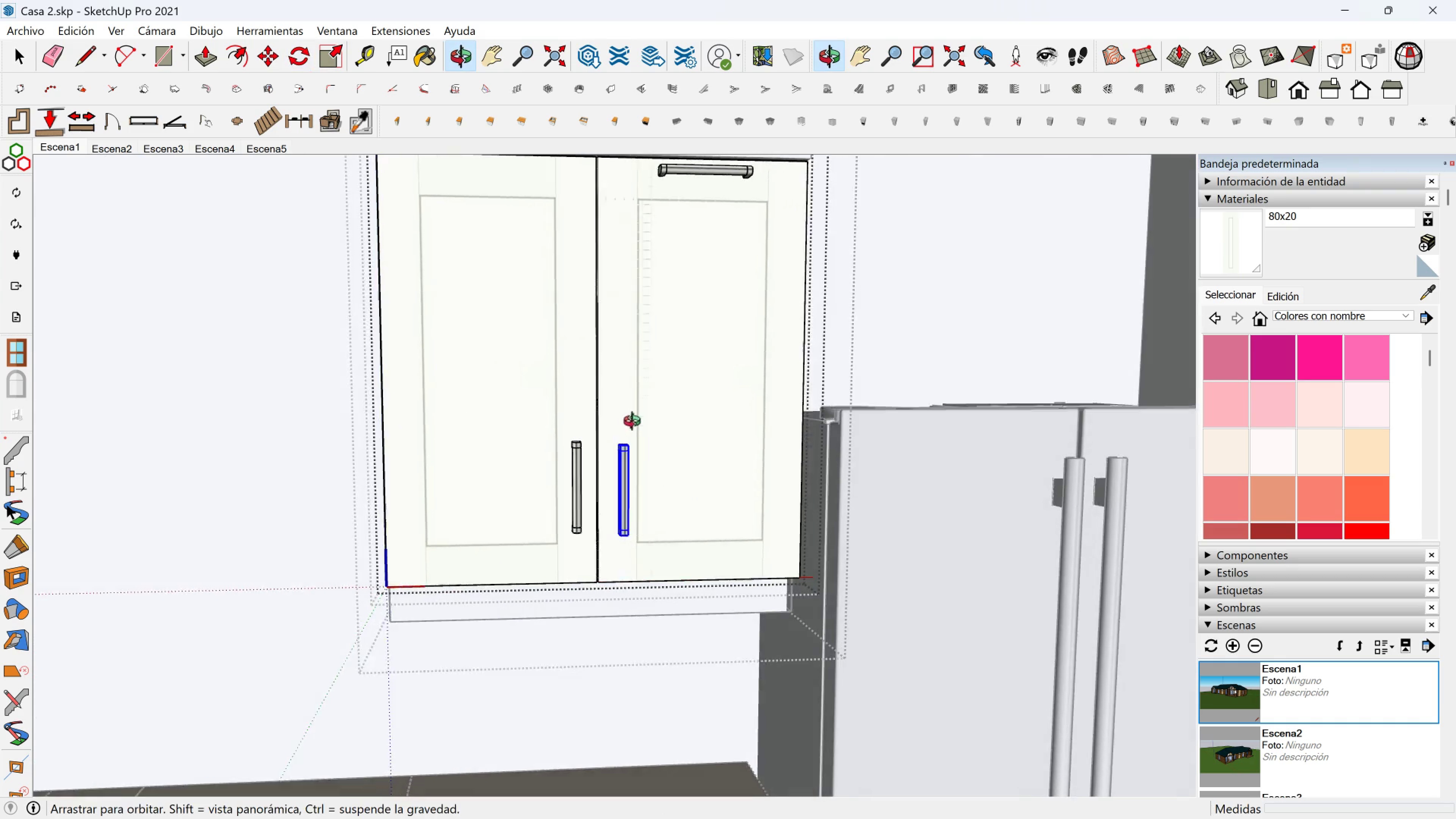 
scroll: coordinate [598, 528], scroll_direction: up, amount: 8.0
 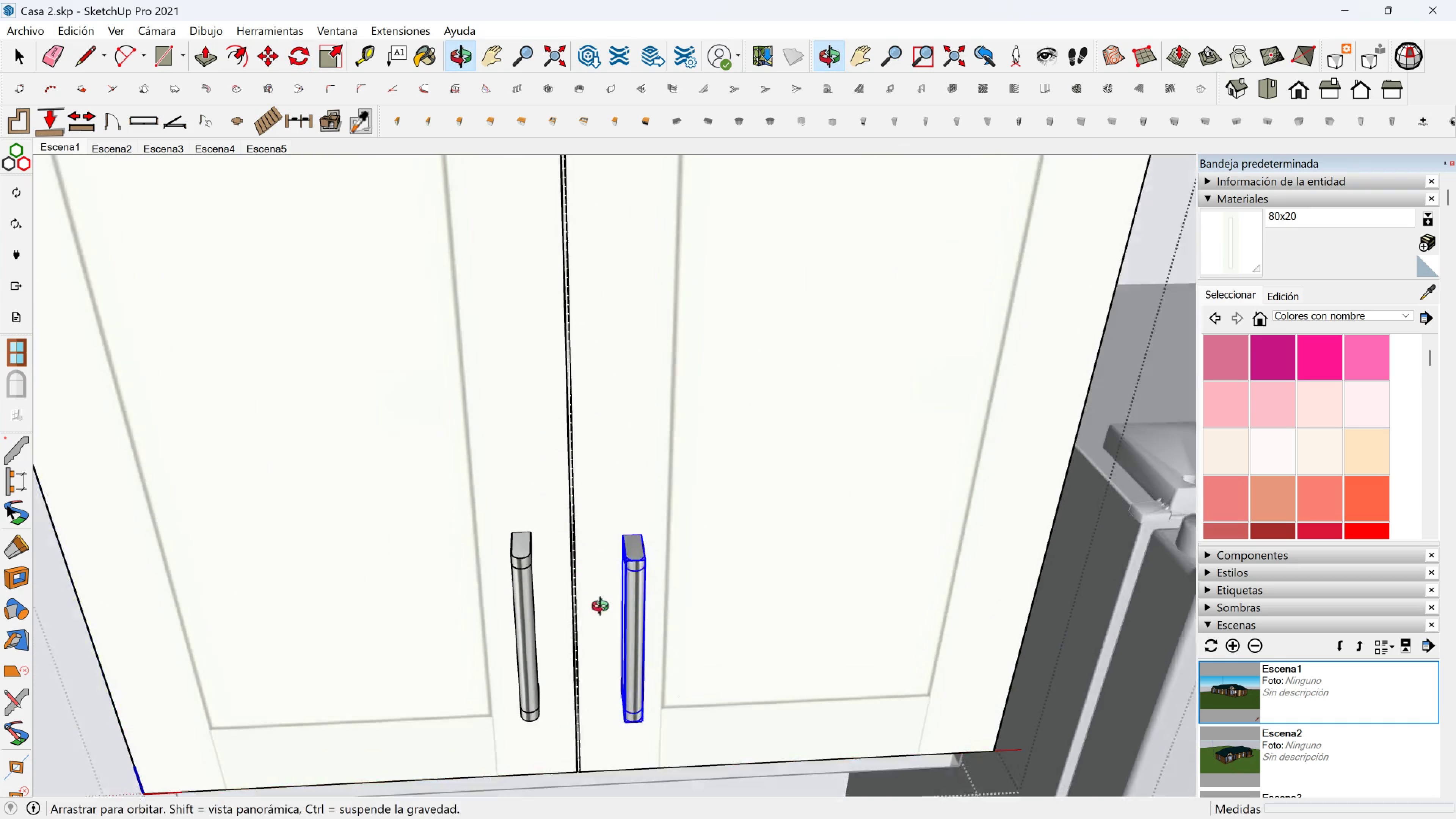 
key(M)
 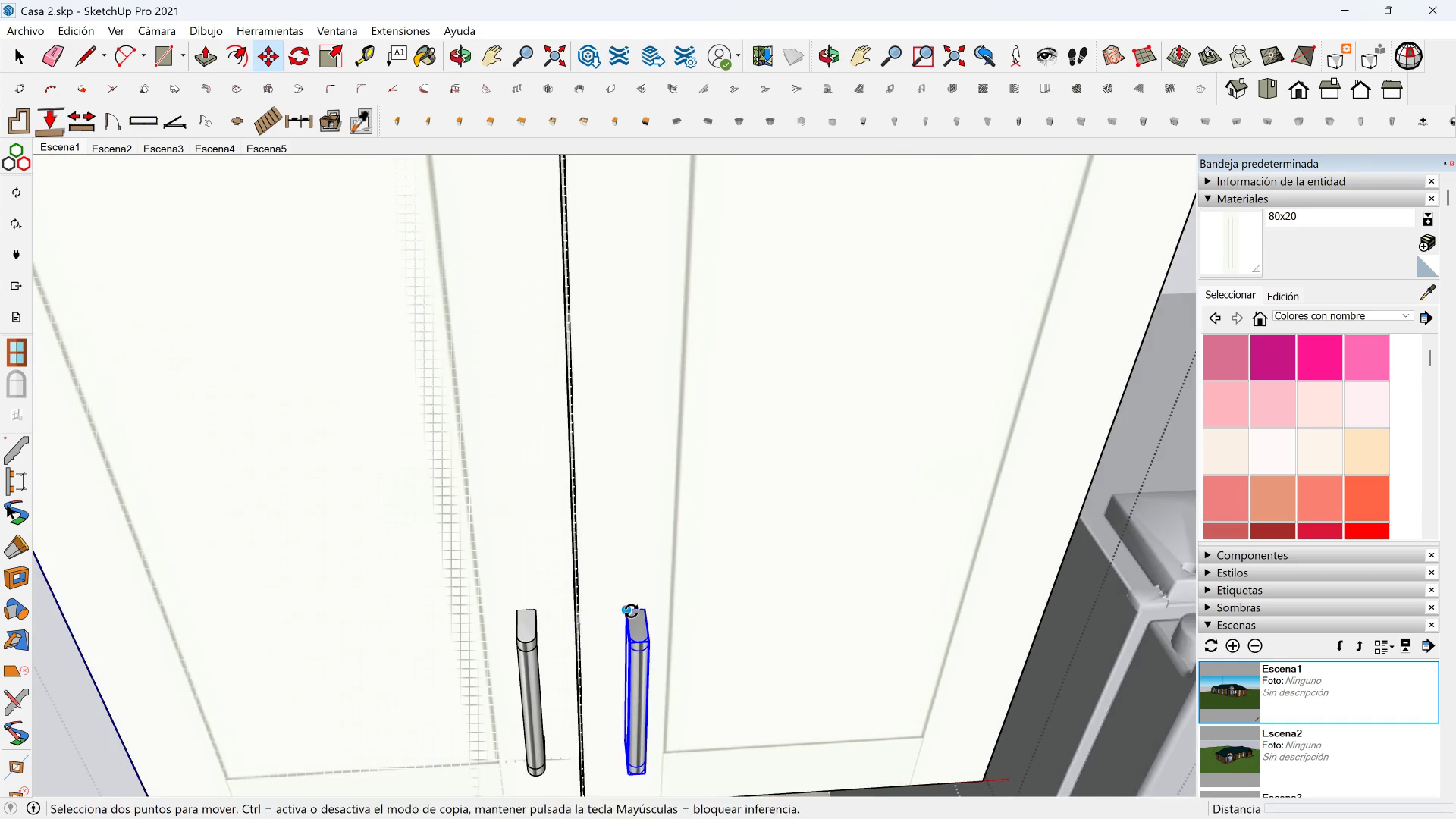 
scroll: coordinate [632, 618], scroll_direction: up, amount: 3.0
 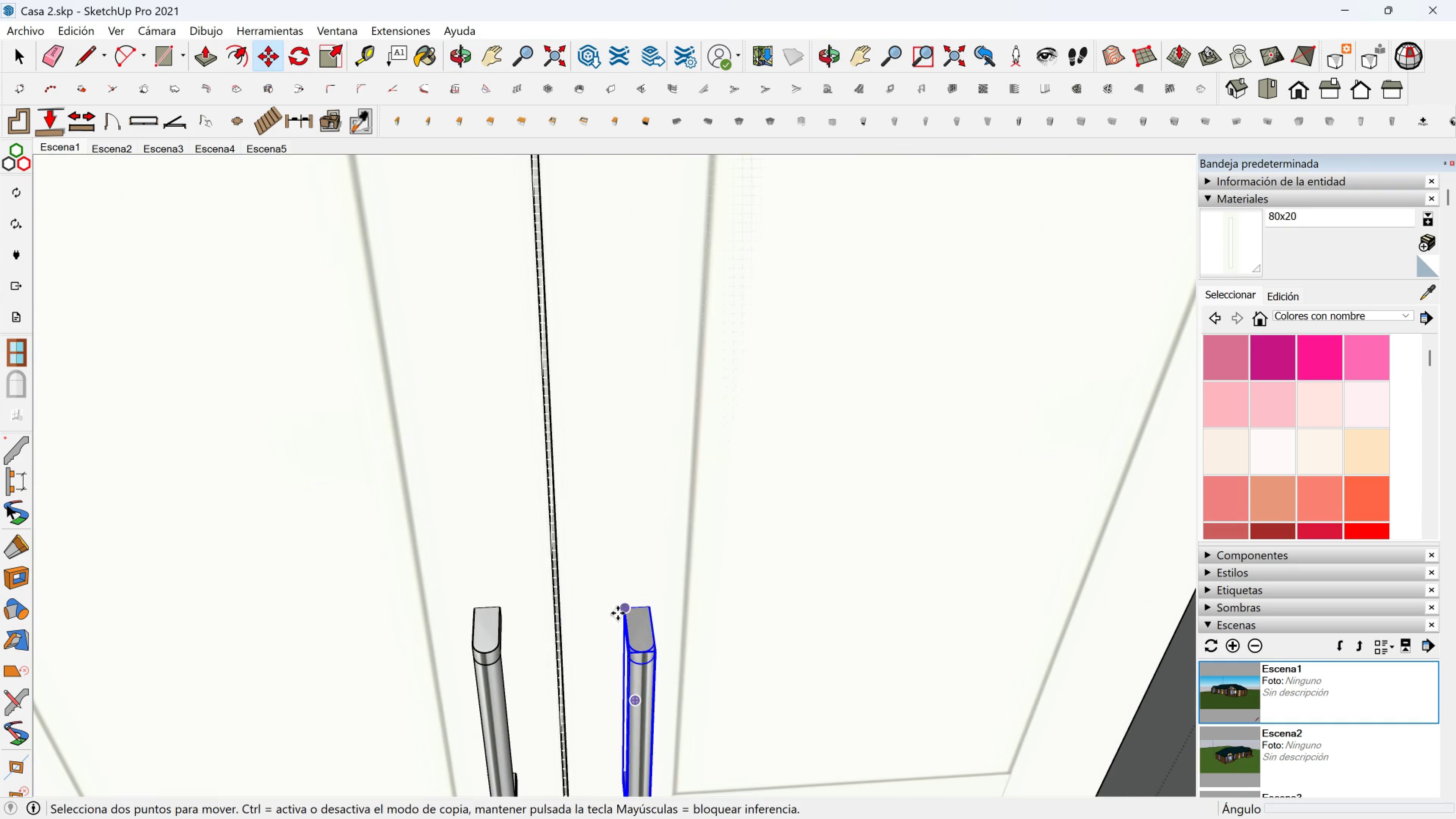 
left_click([620, 613])